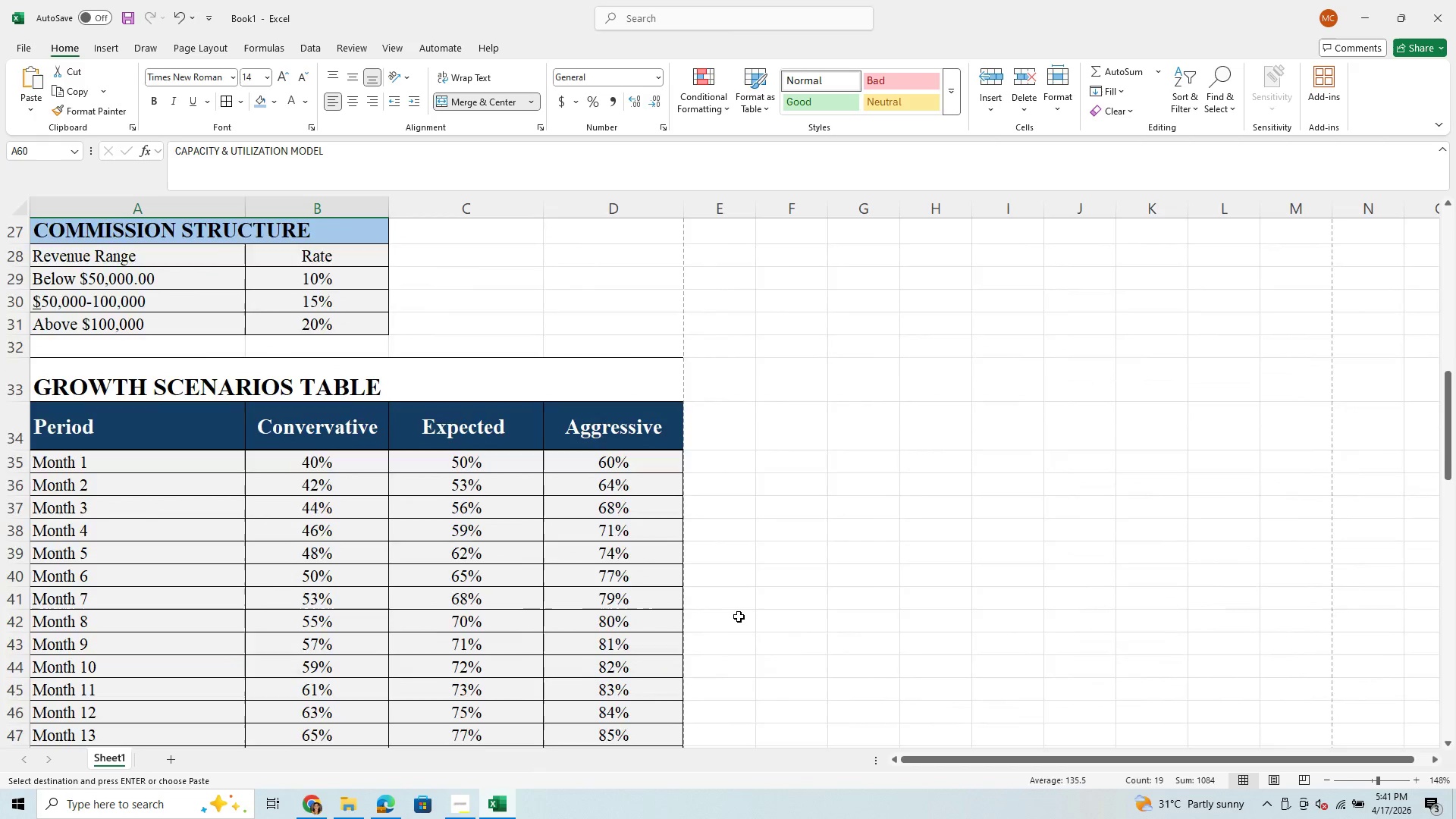 
scroll: coordinate [739, 617], scroll_direction: up, amount: 2.0
 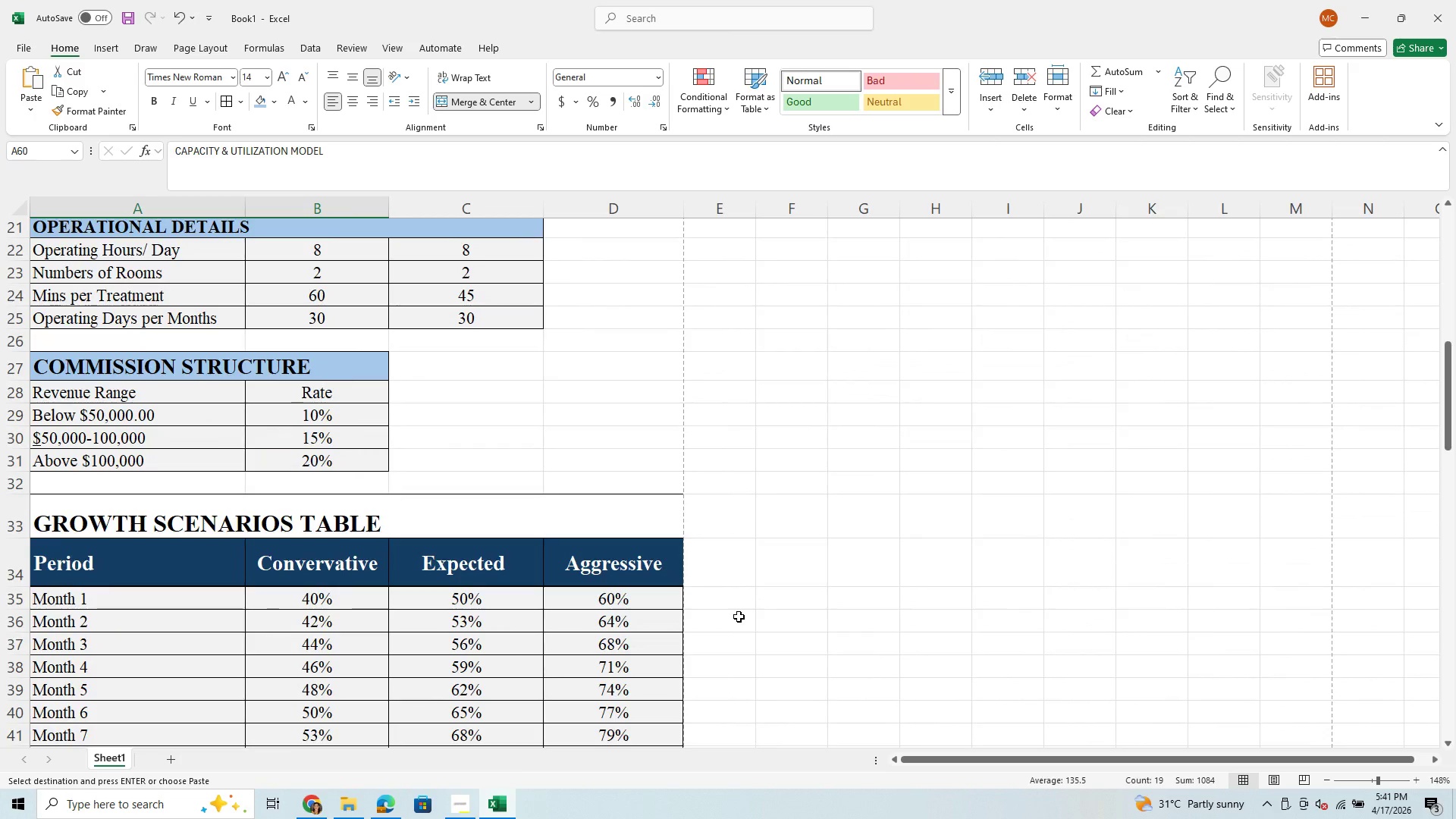 
scroll: coordinate [739, 617], scroll_direction: down, amount: 15.0
 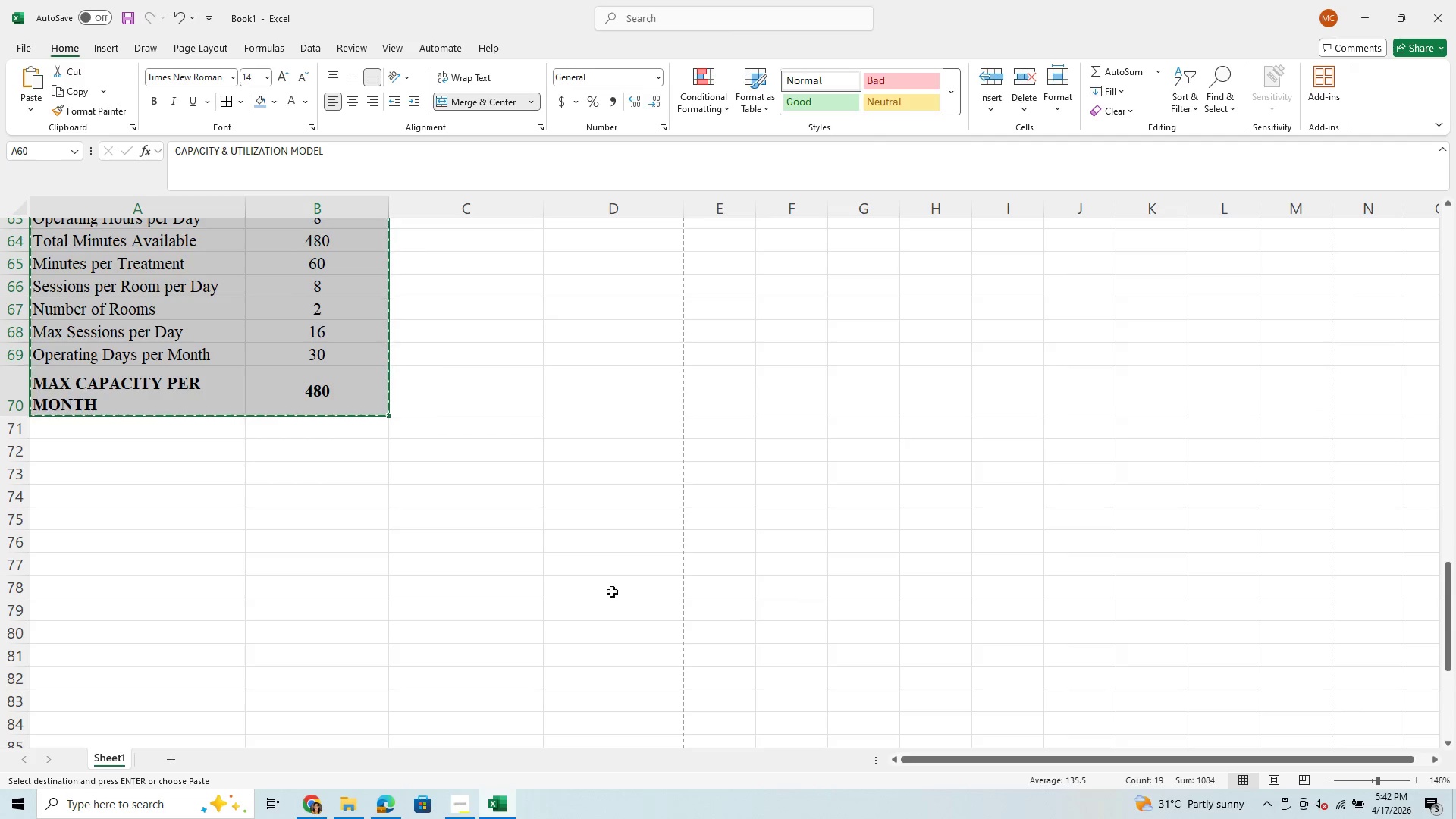 
left_click([559, 595])
 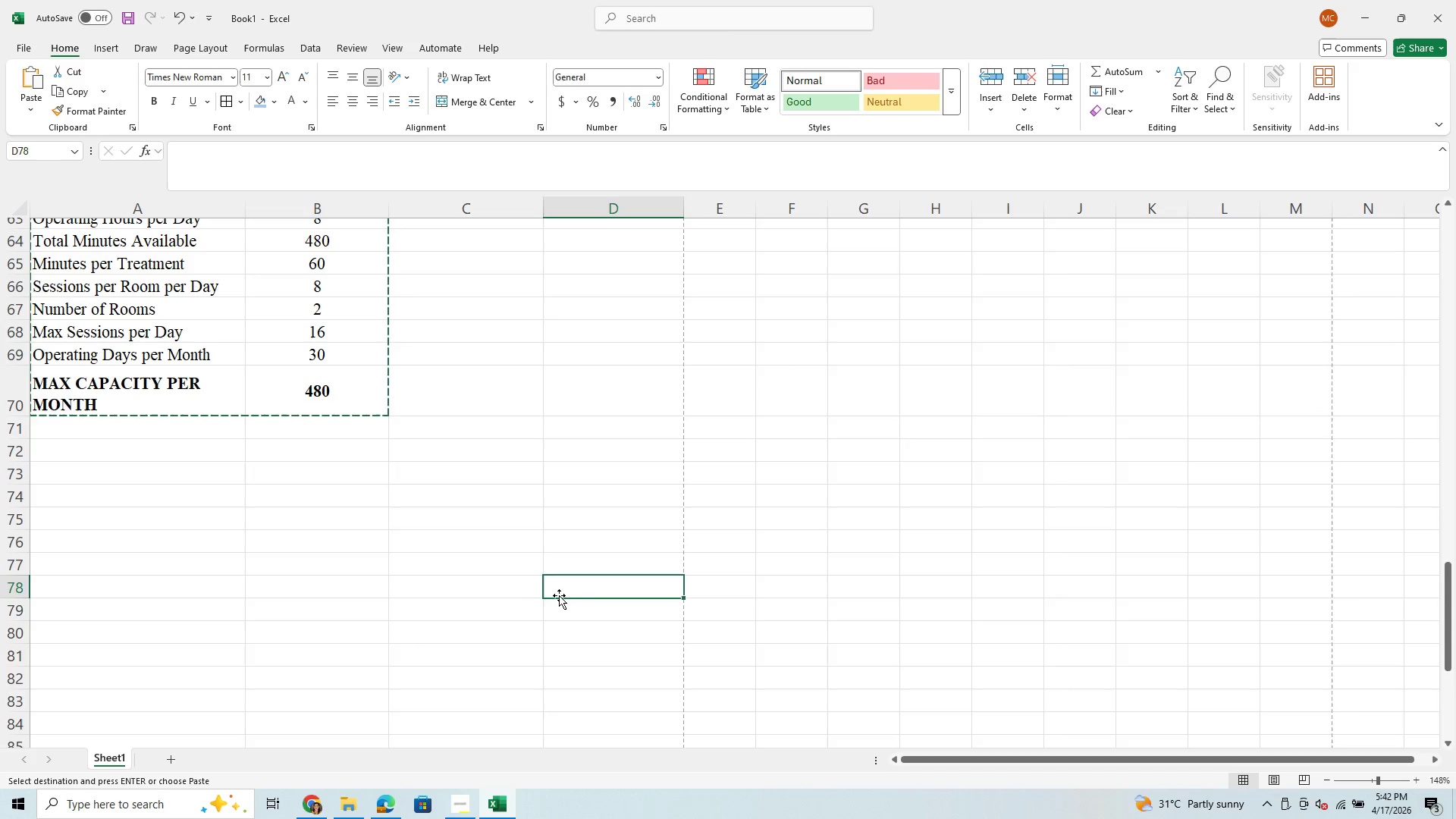 
double_click([559, 595])
 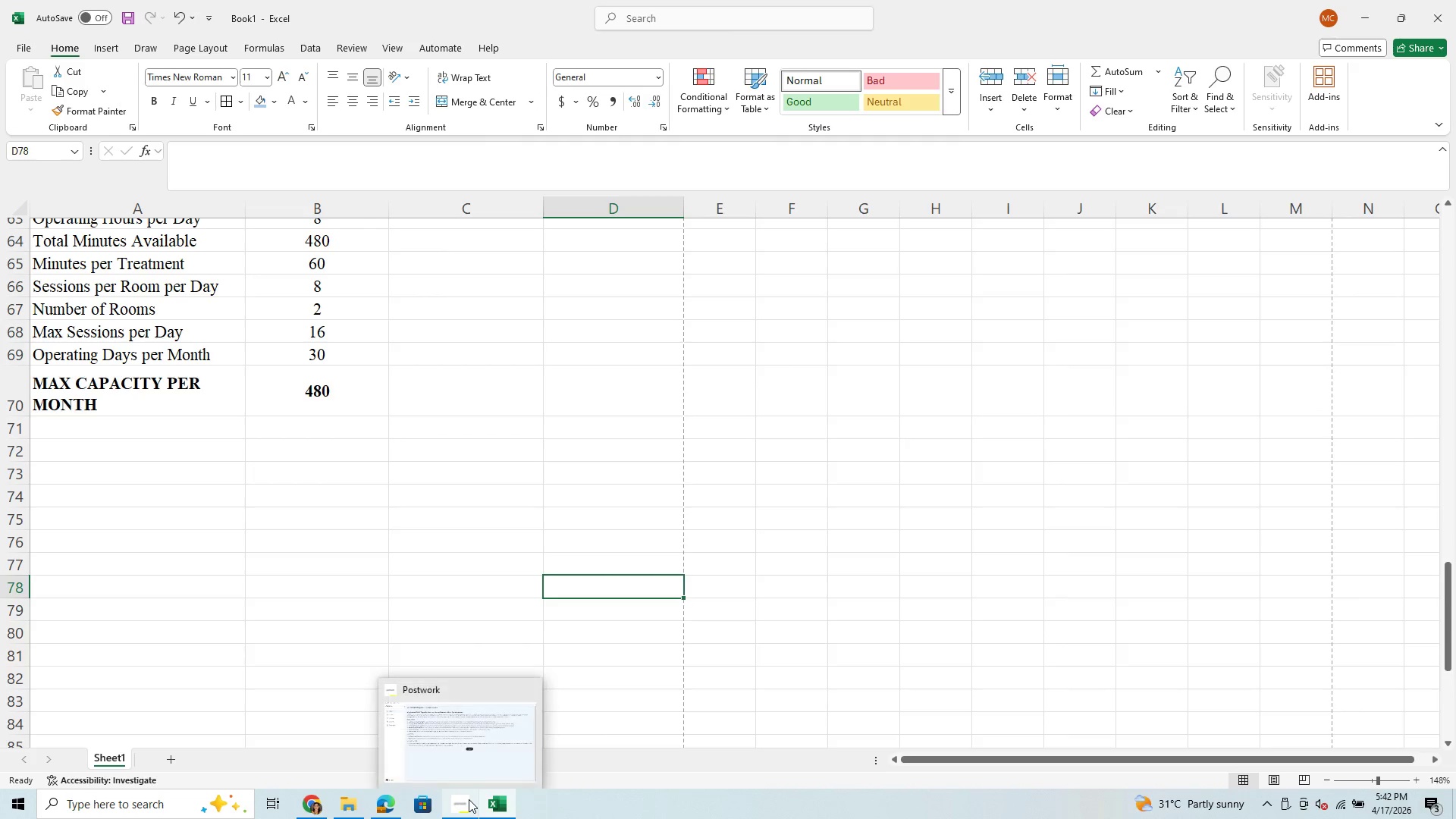 
left_click([469, 799])